 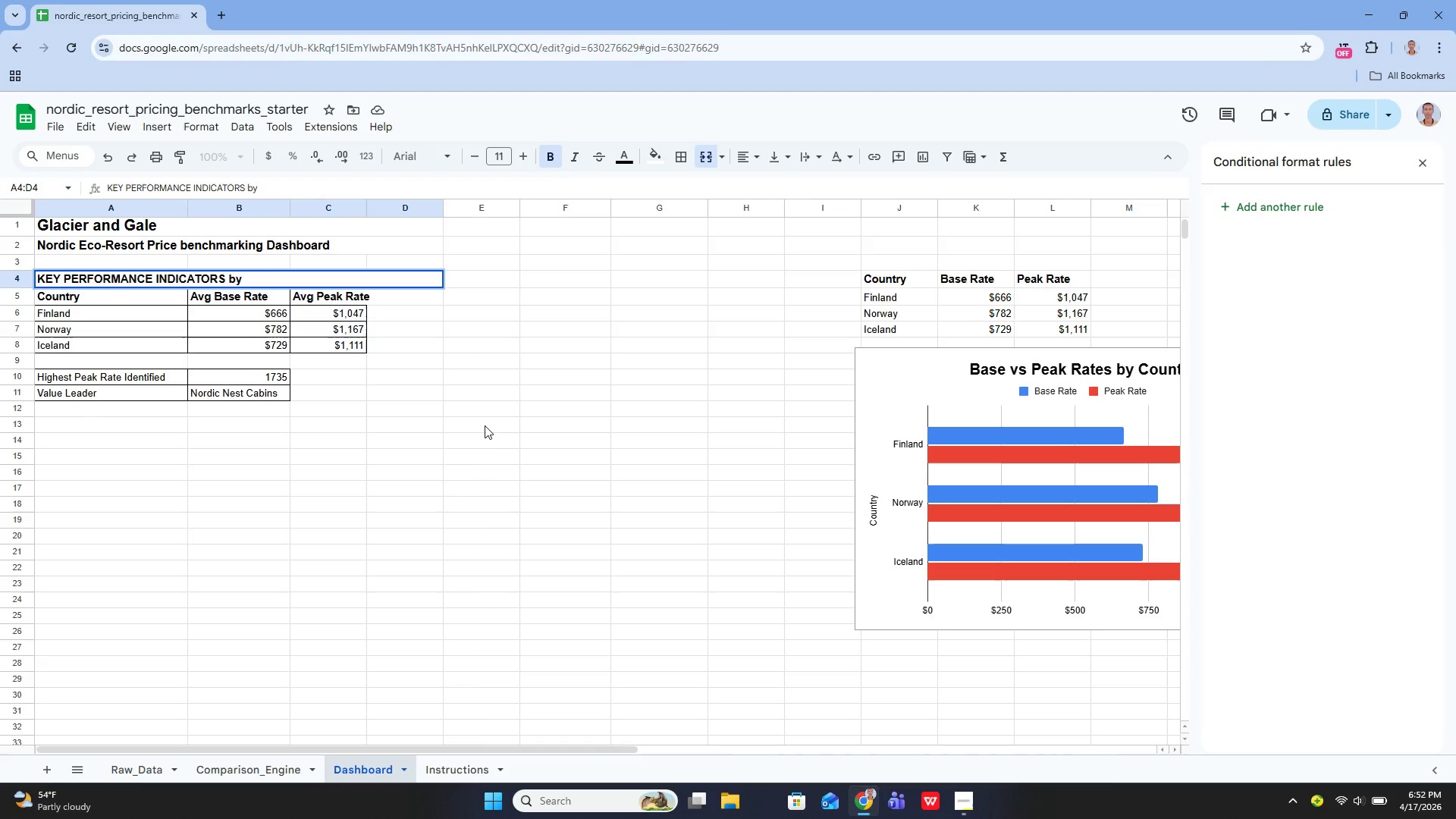 
hold_key(key=ShiftLeft, duration=0.47)
 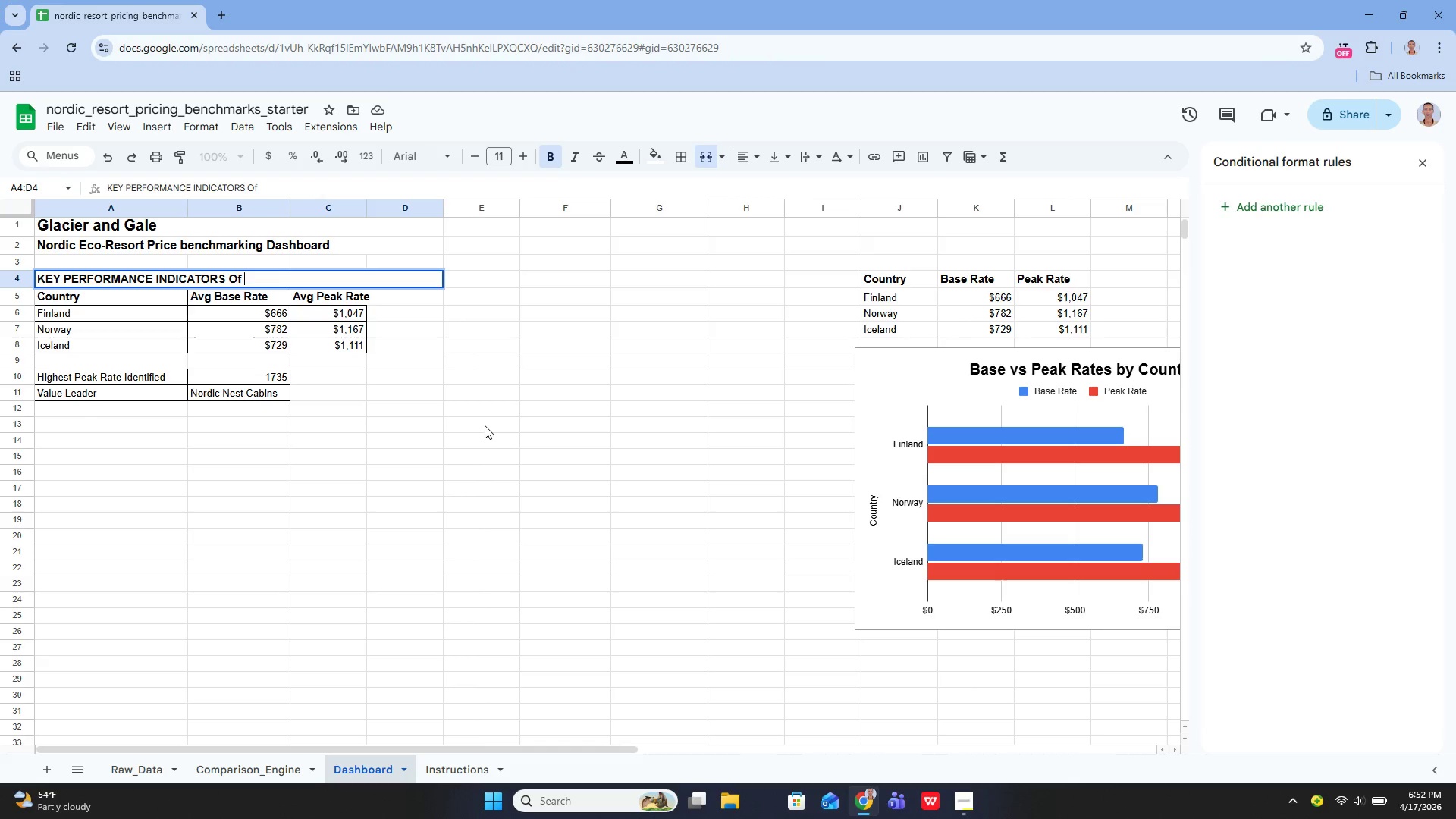 
hold_key(key=ShiftLeft, duration=0.38)
 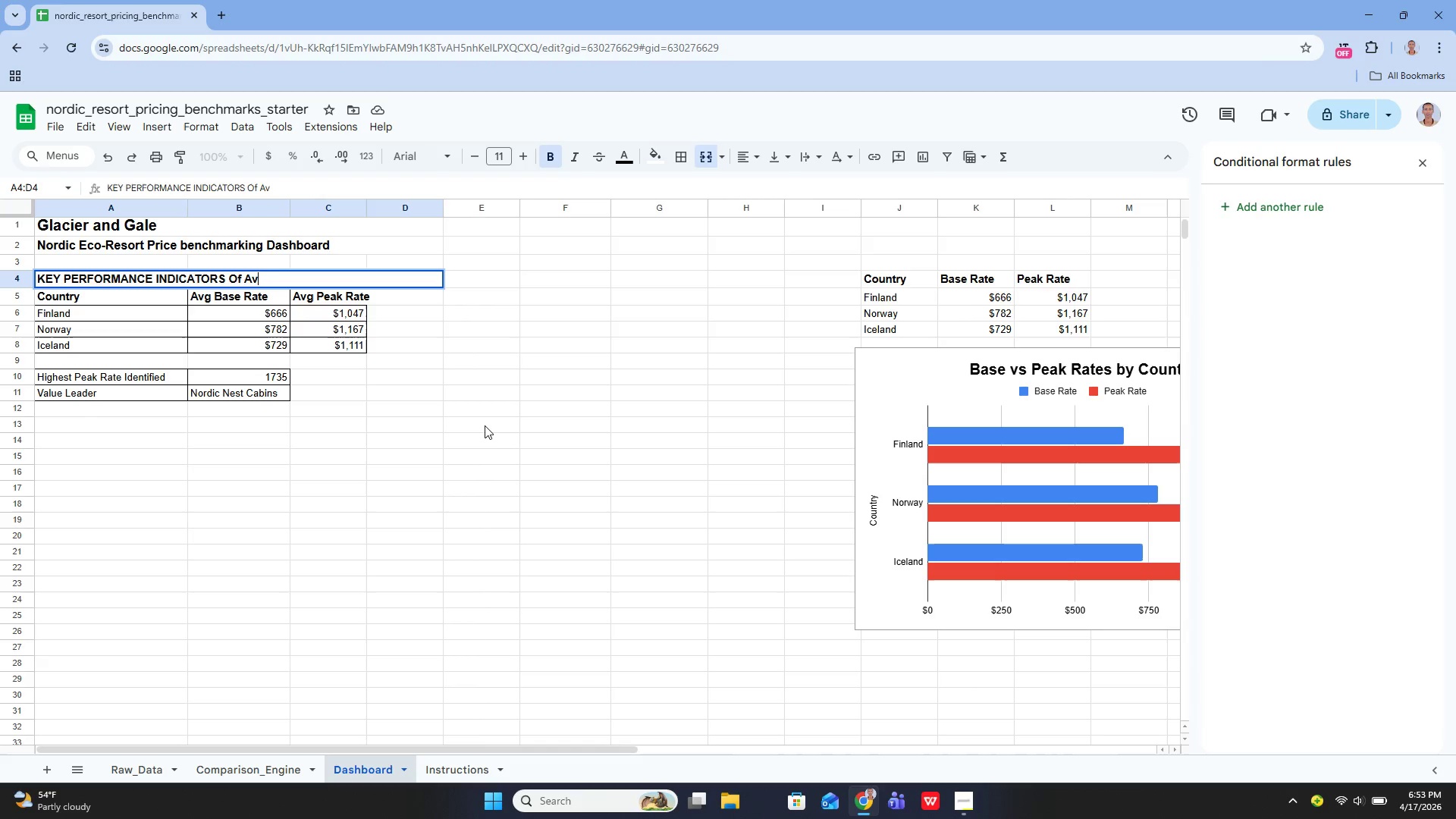 
wait(5.64)
 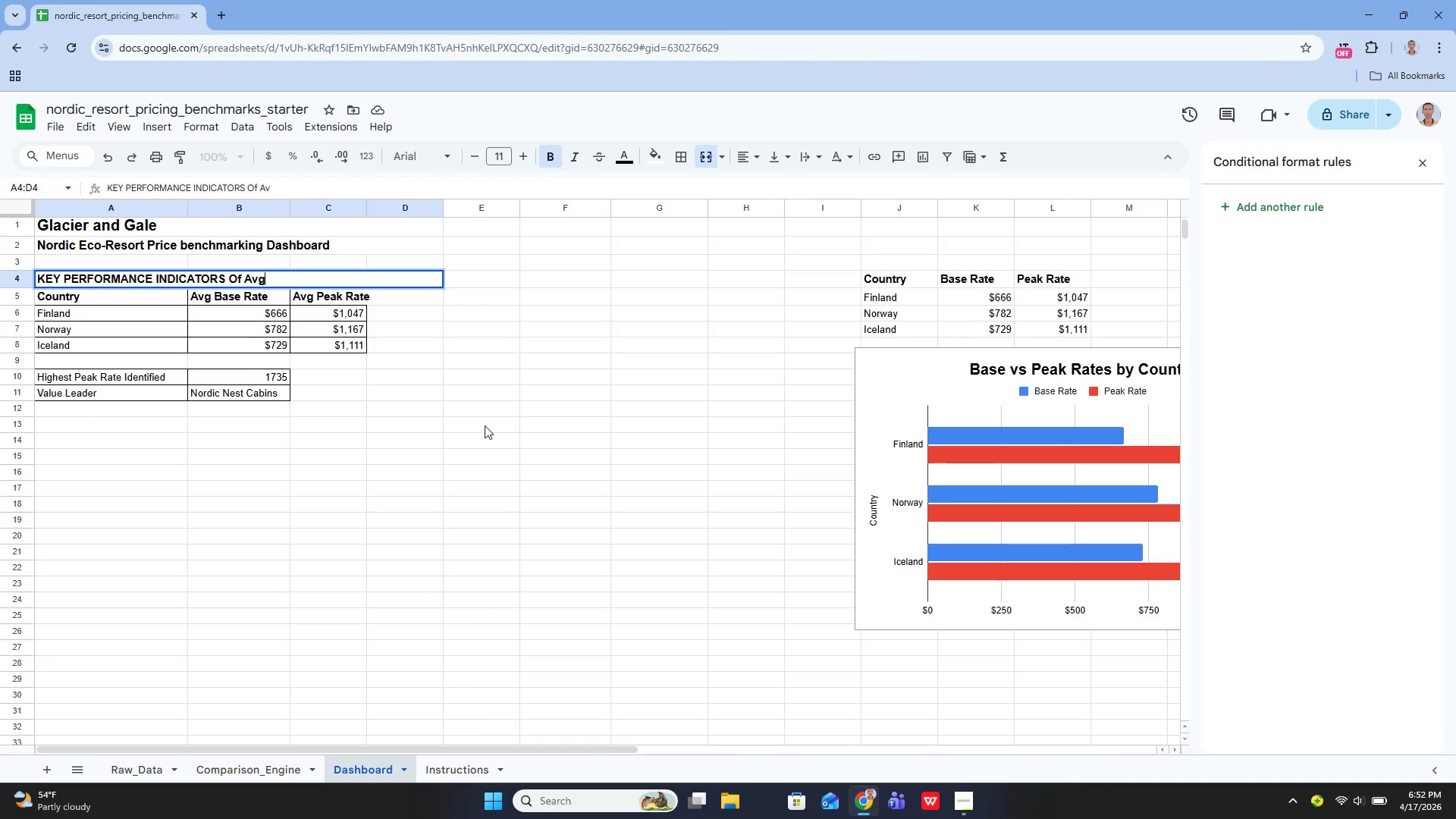 
hold_key(key=ShiftLeft, duration=0.77)
 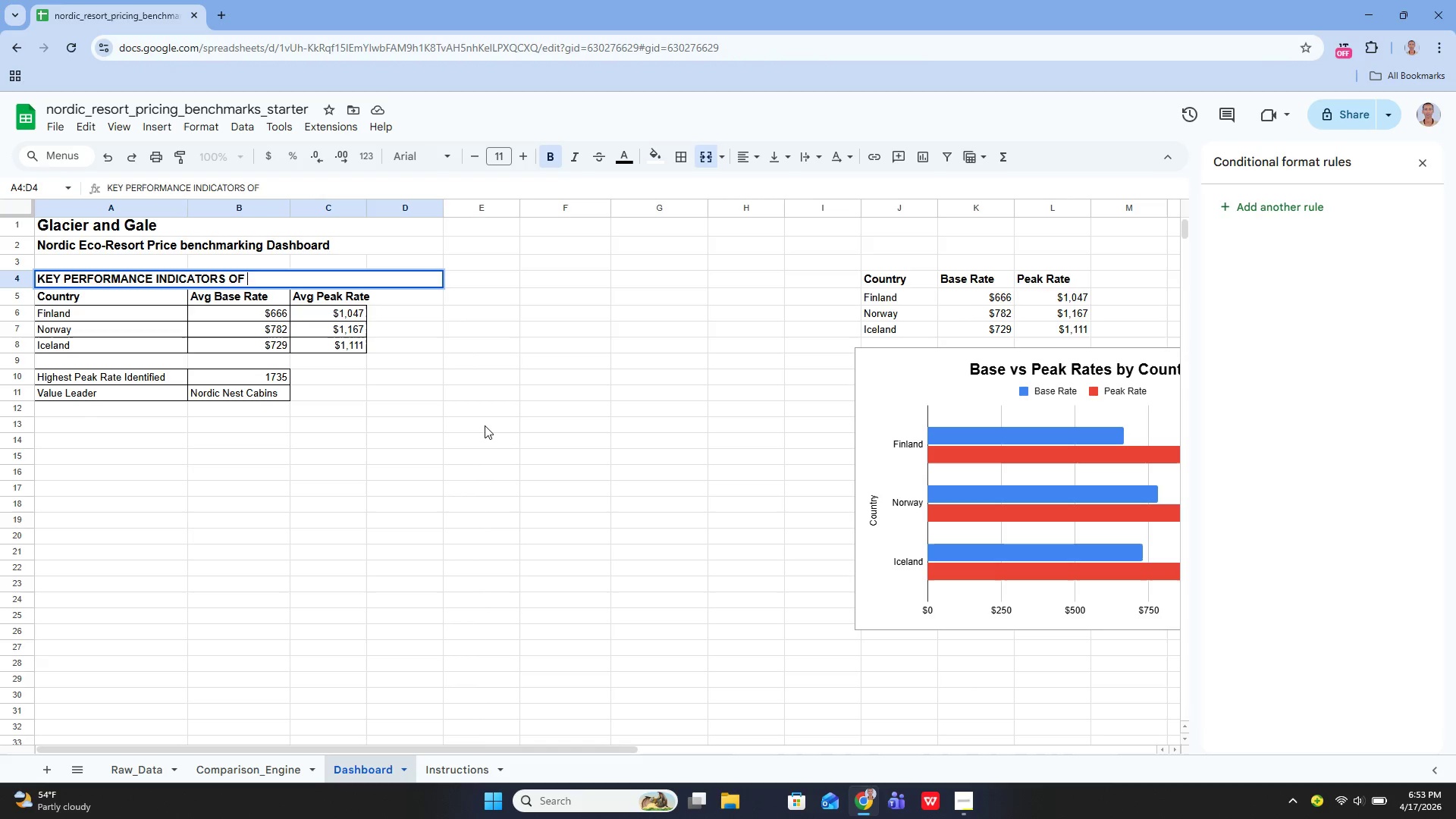 
hold_key(key=ShiftLeft, duration=2.36)
 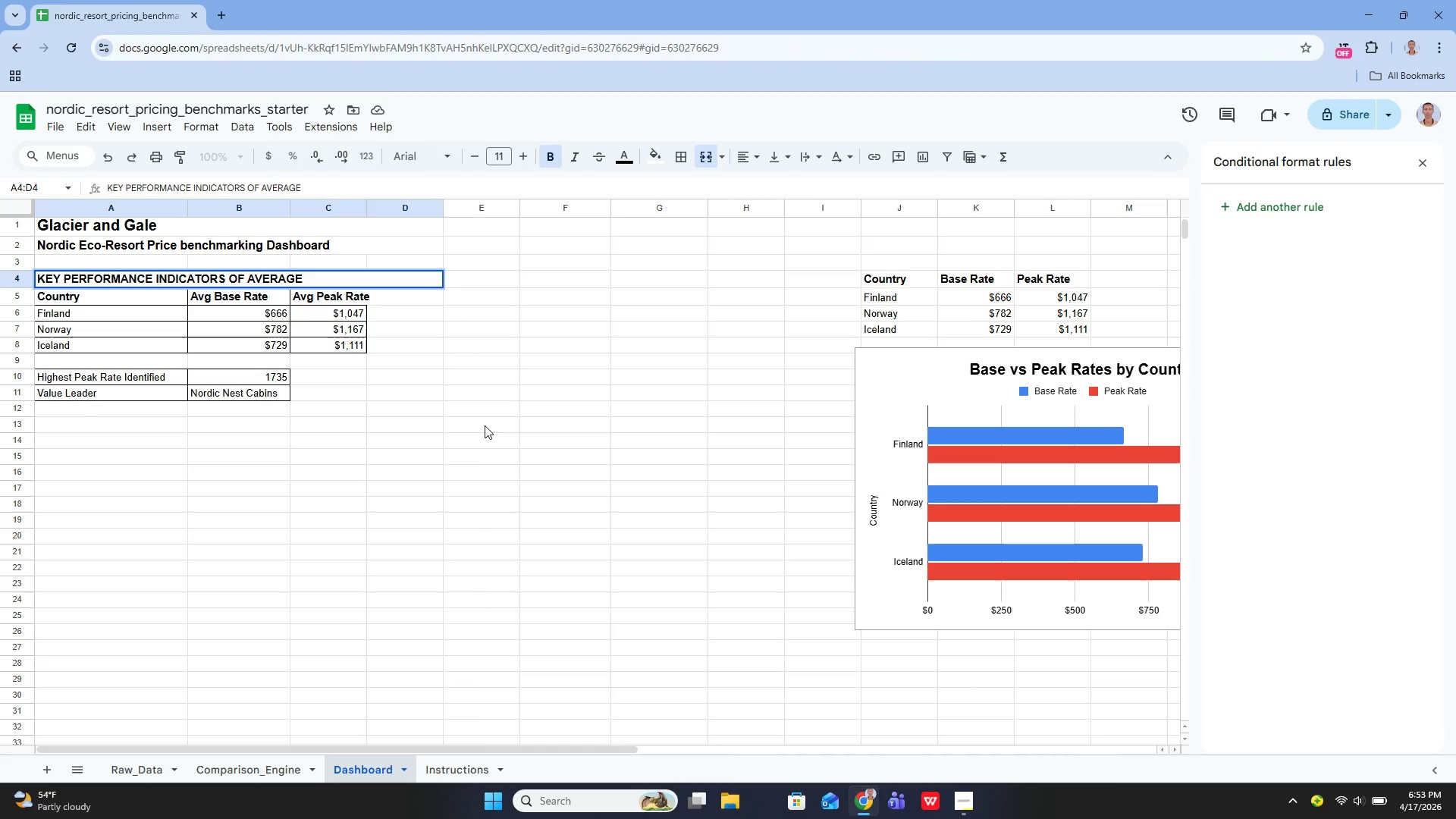 
hold_key(key=ShiftLeft, duration=1.03)
 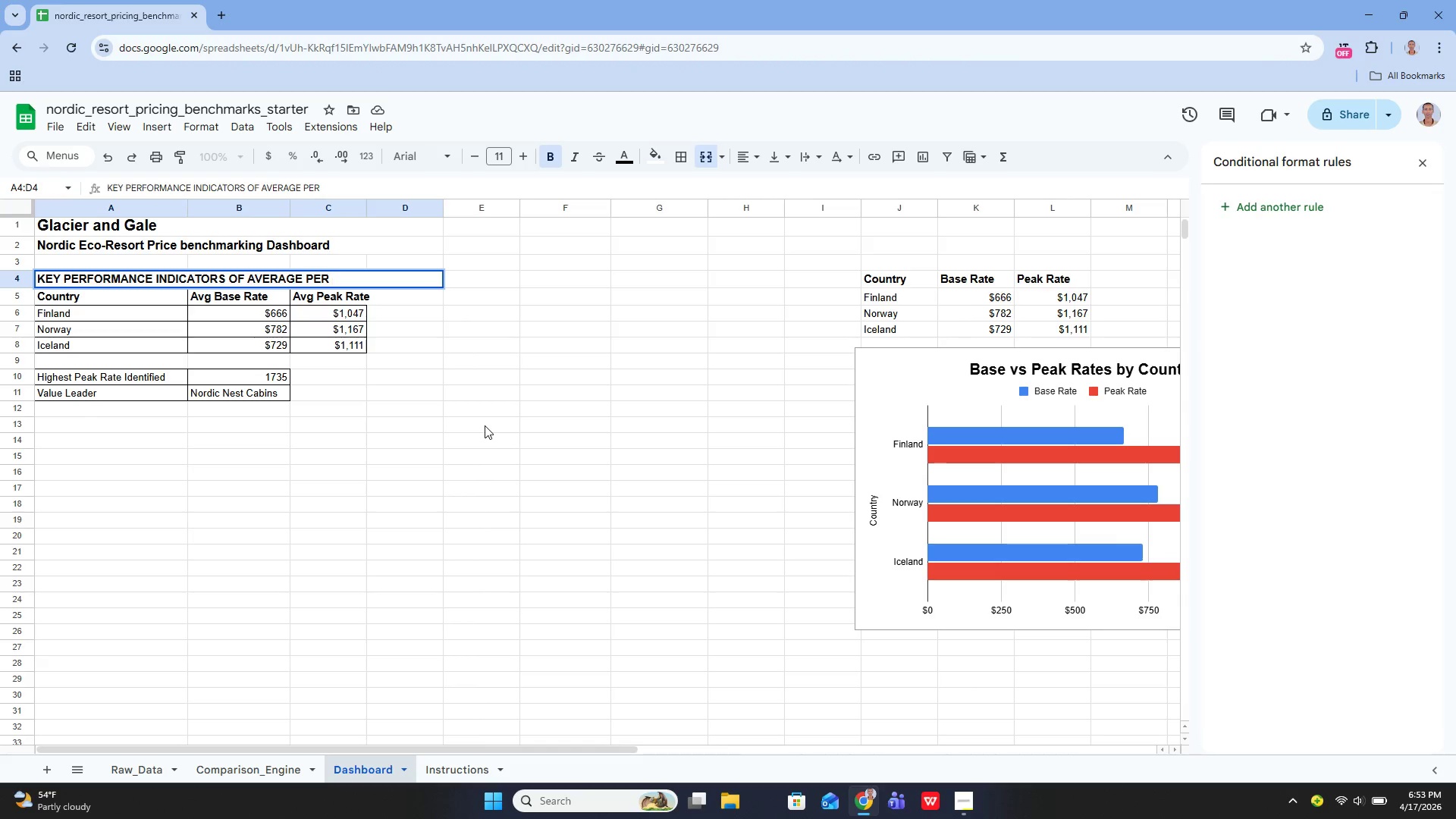 
hold_key(key=ShiftLeft, duration=1.51)
 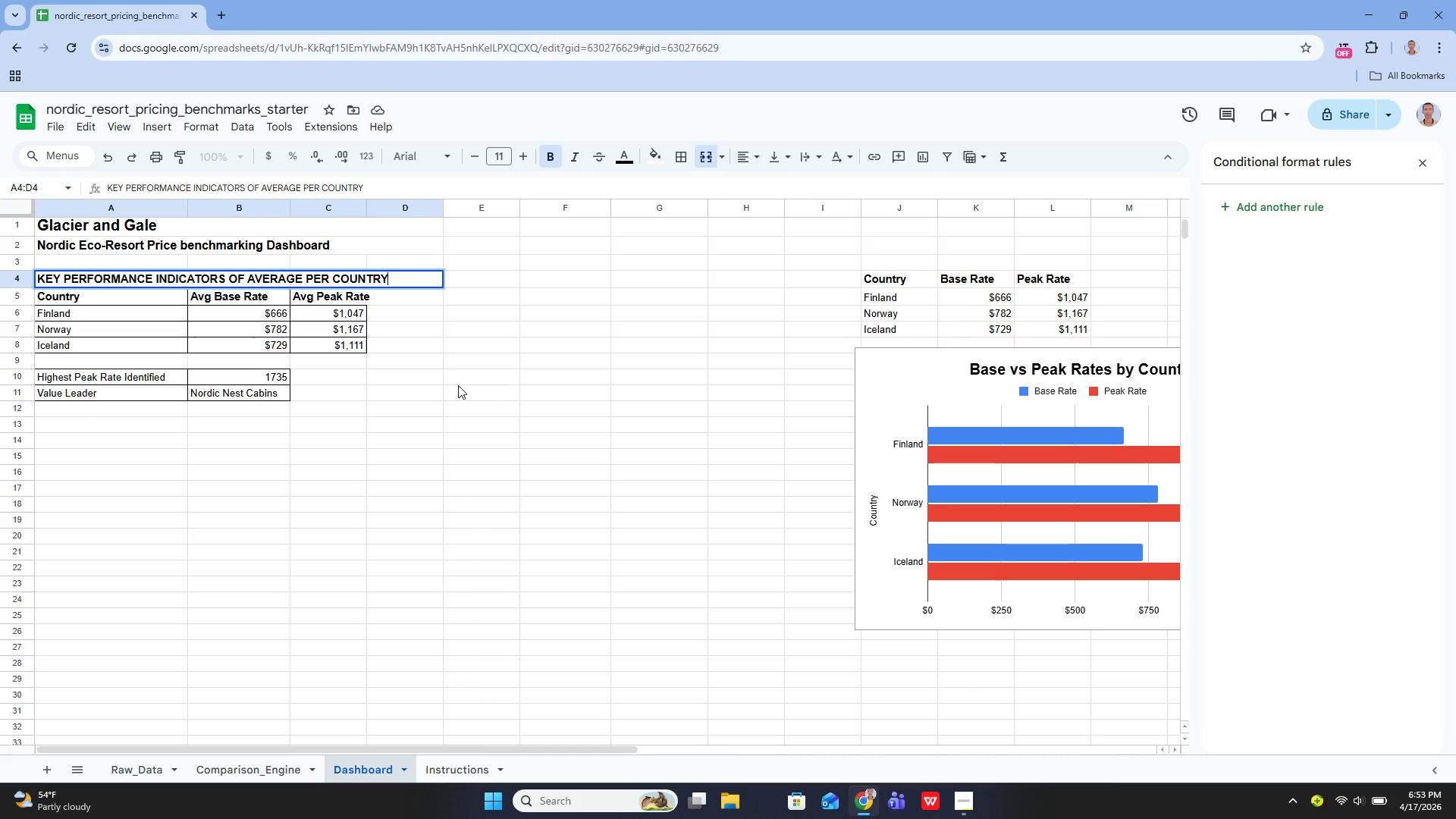 
left_click([458, 385])
 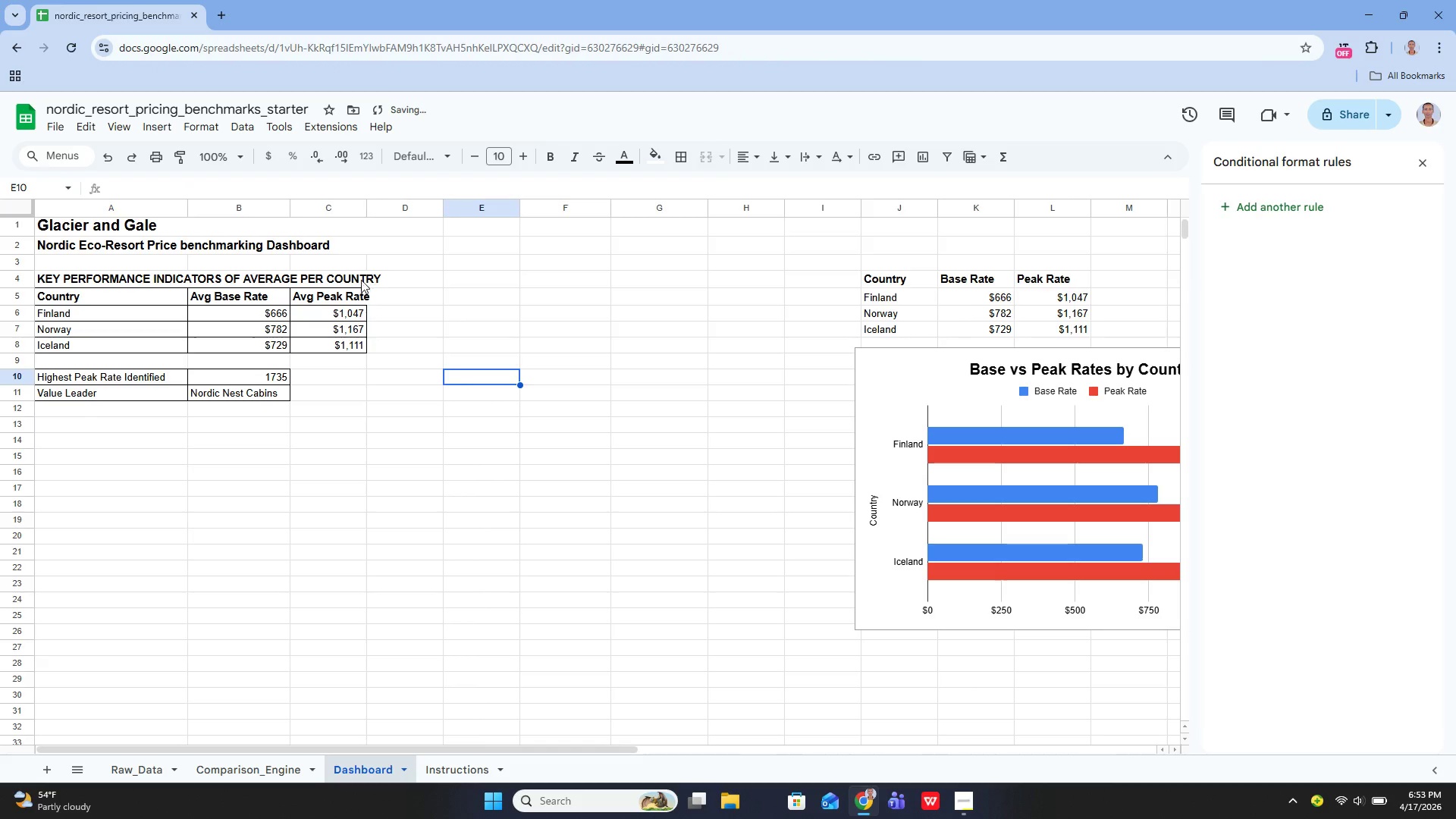 
left_click([335, 284])
 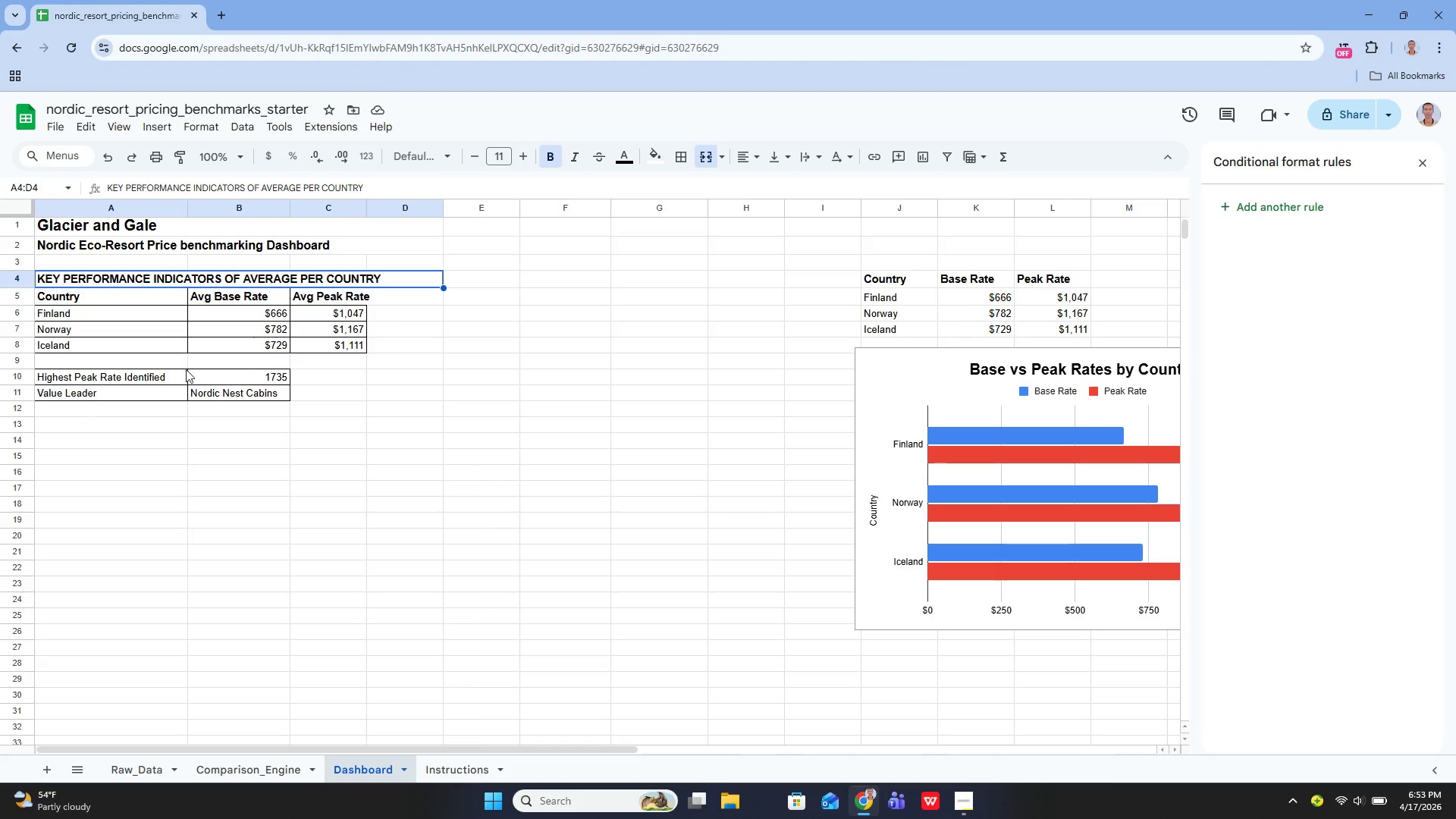 
left_click([116, 362])
 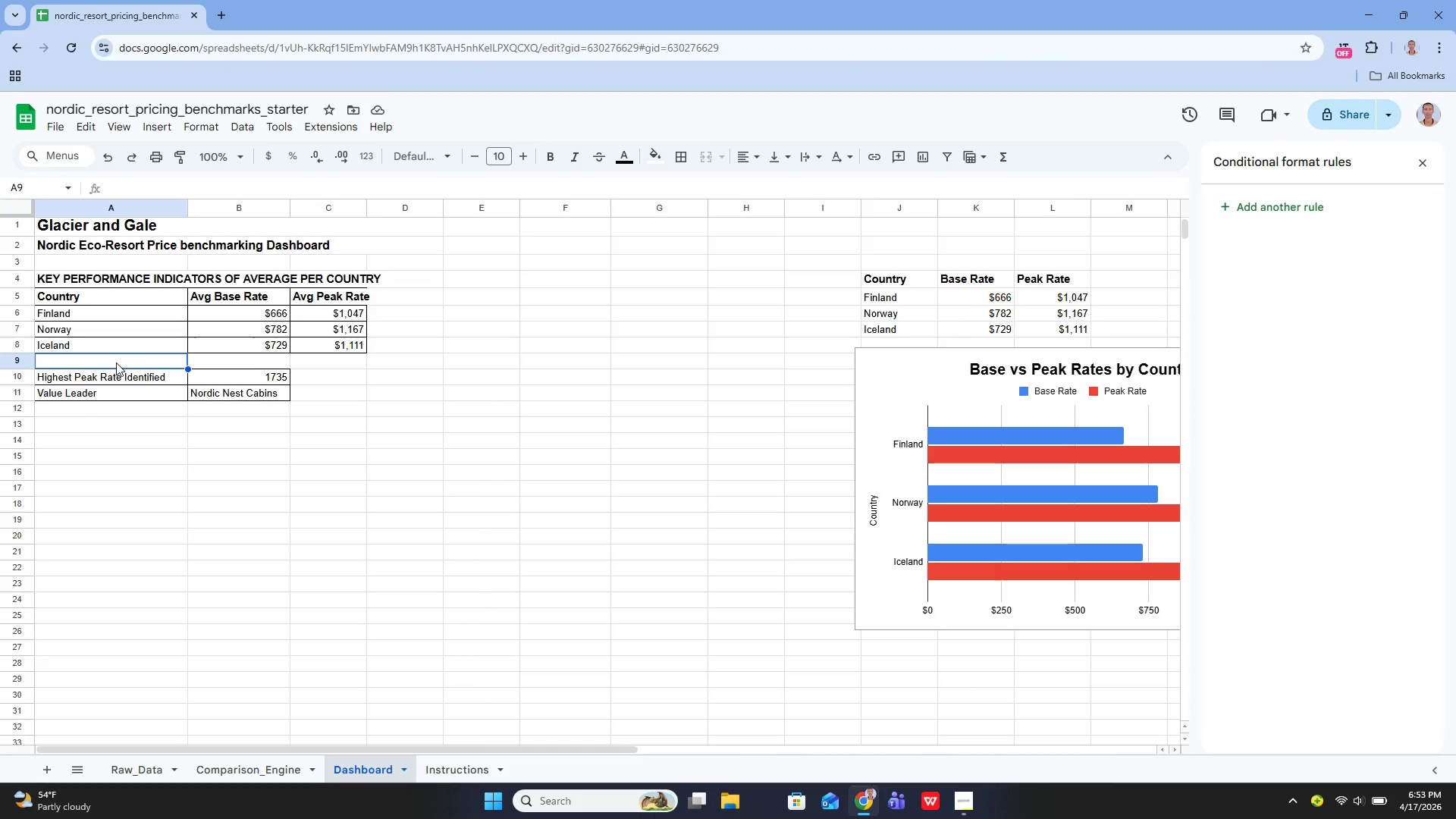 
key(Enter)
 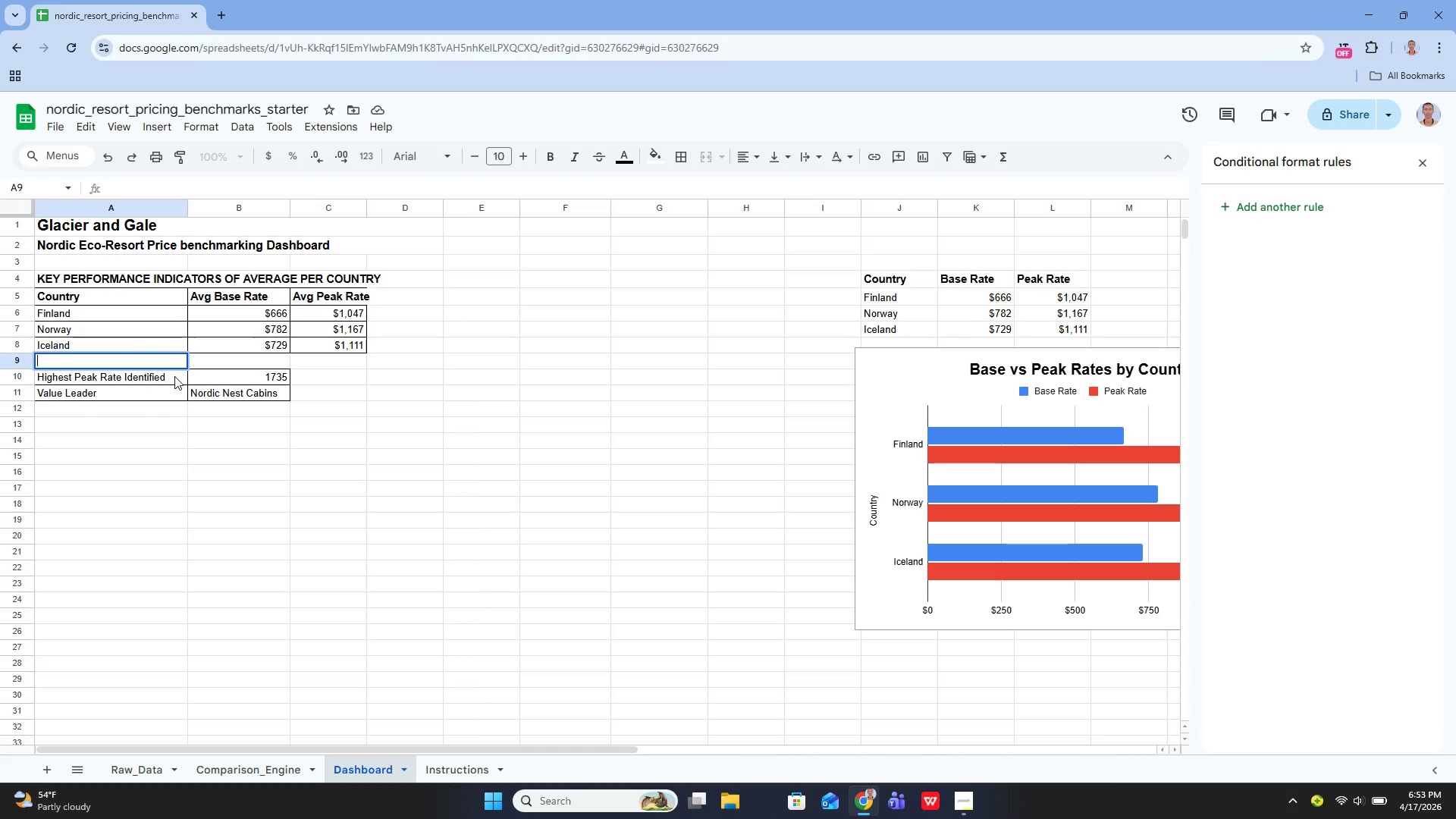 
left_click([152, 430])
 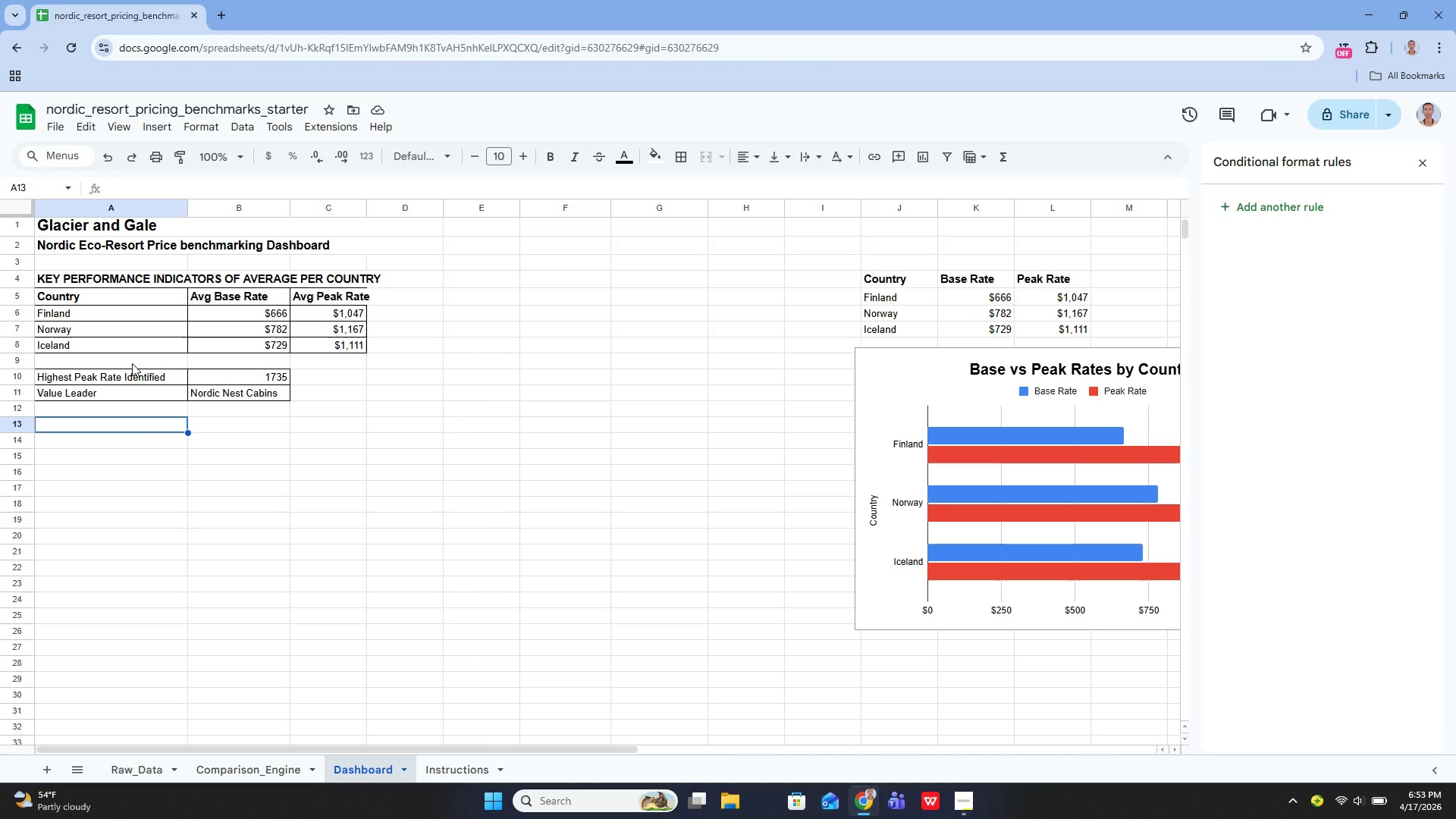 
wait(9.25)
 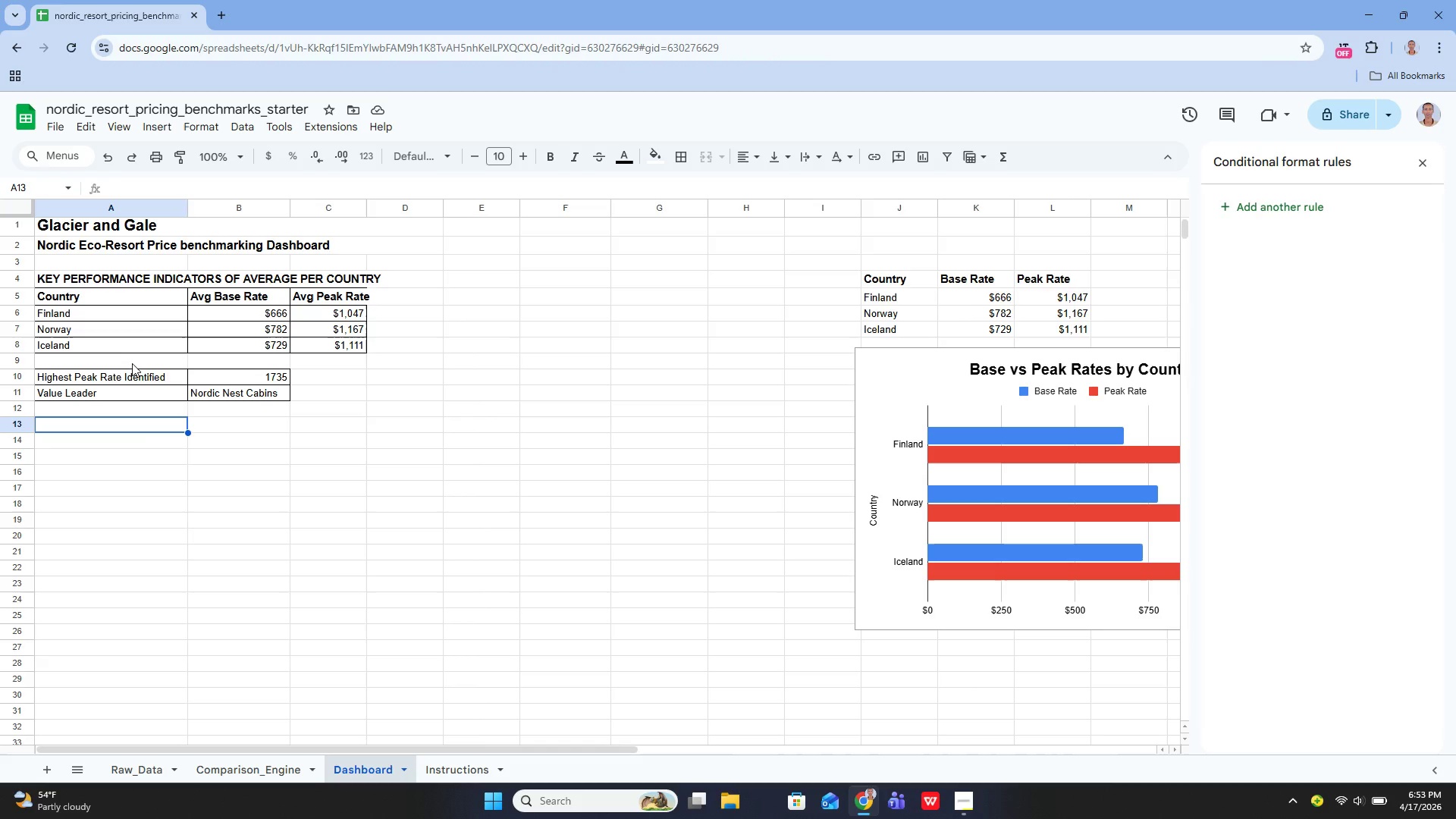 
left_click([256, 279])
 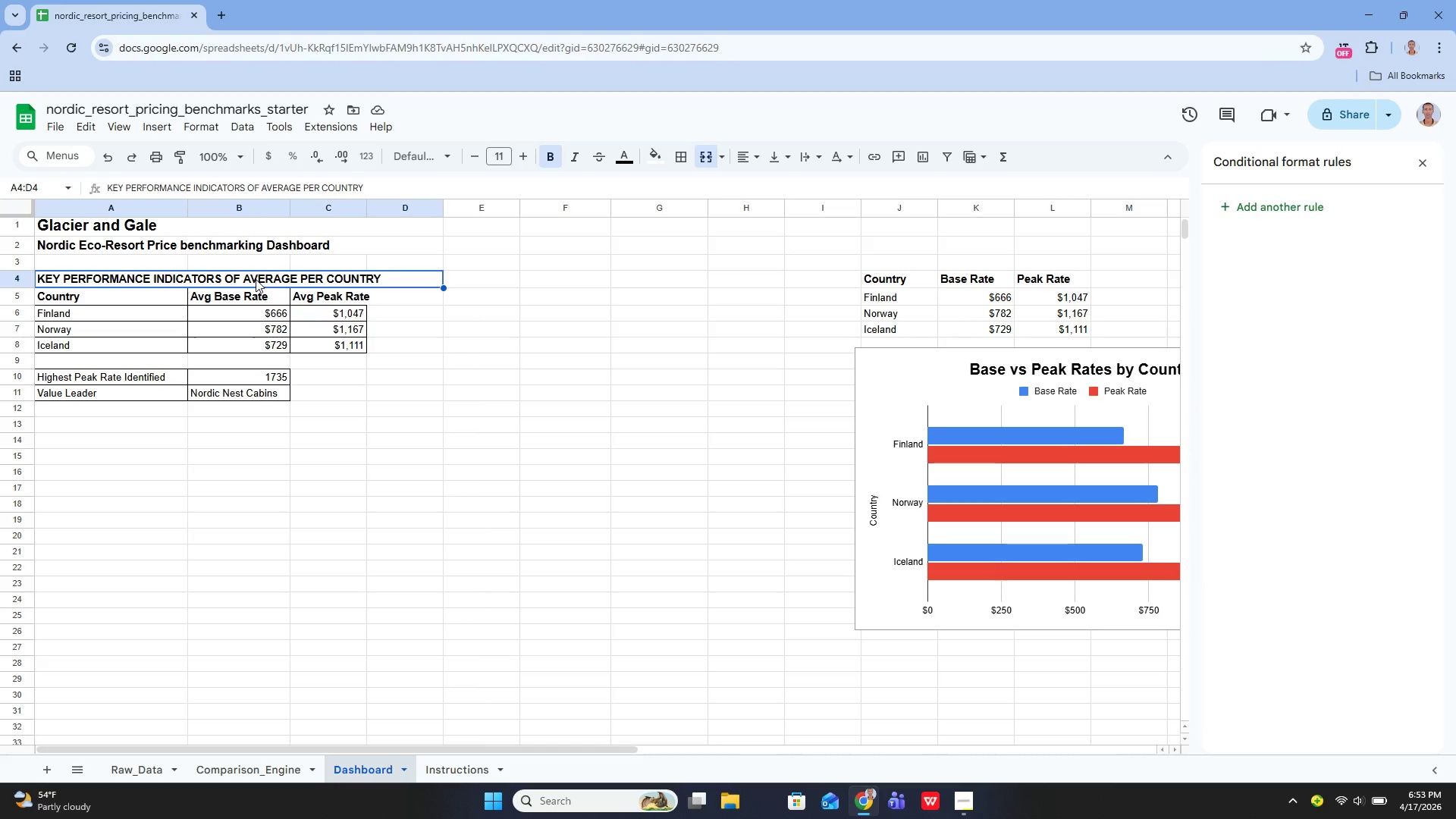 
key(Enter)
 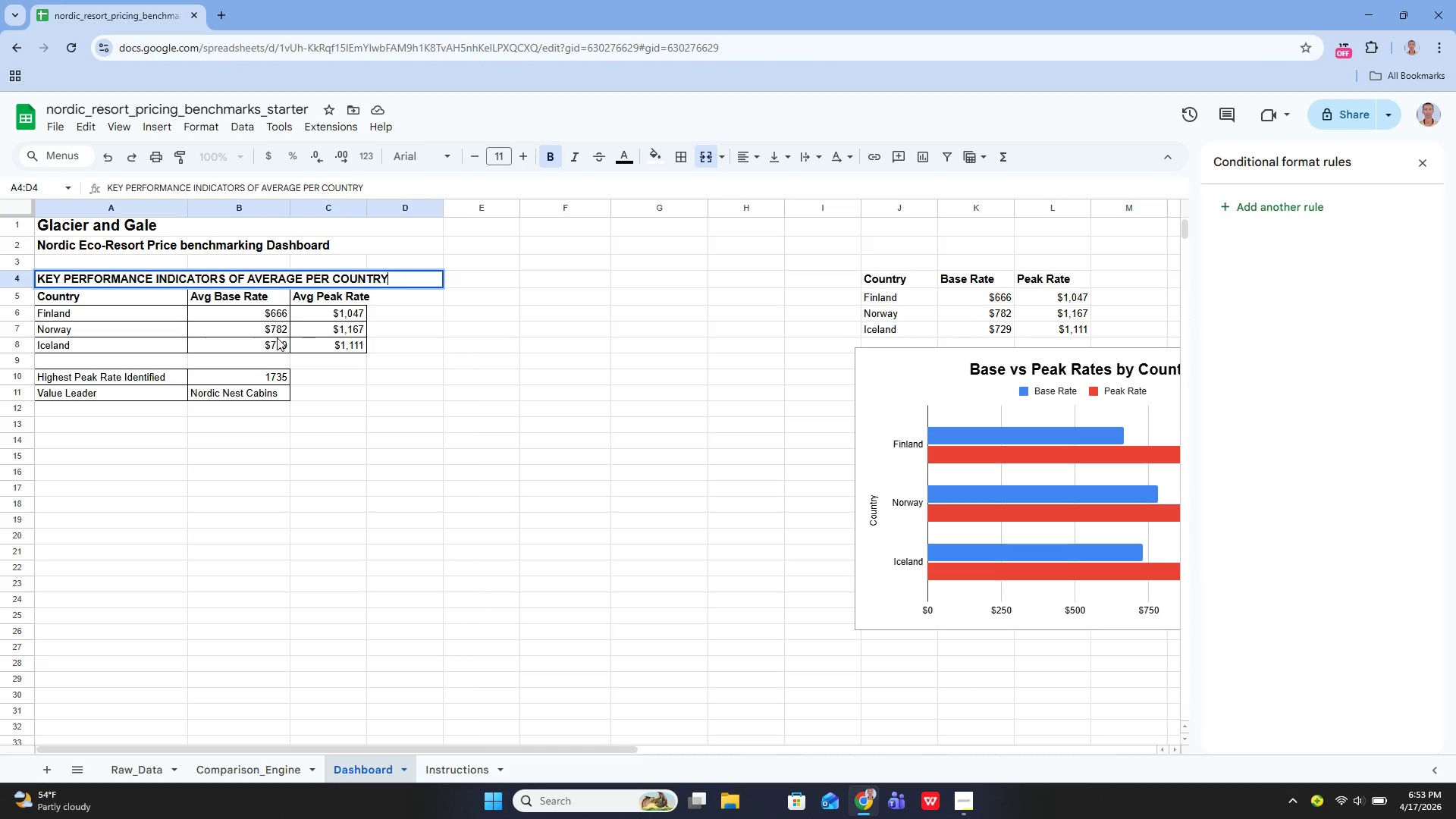 
left_click([174, 361])
 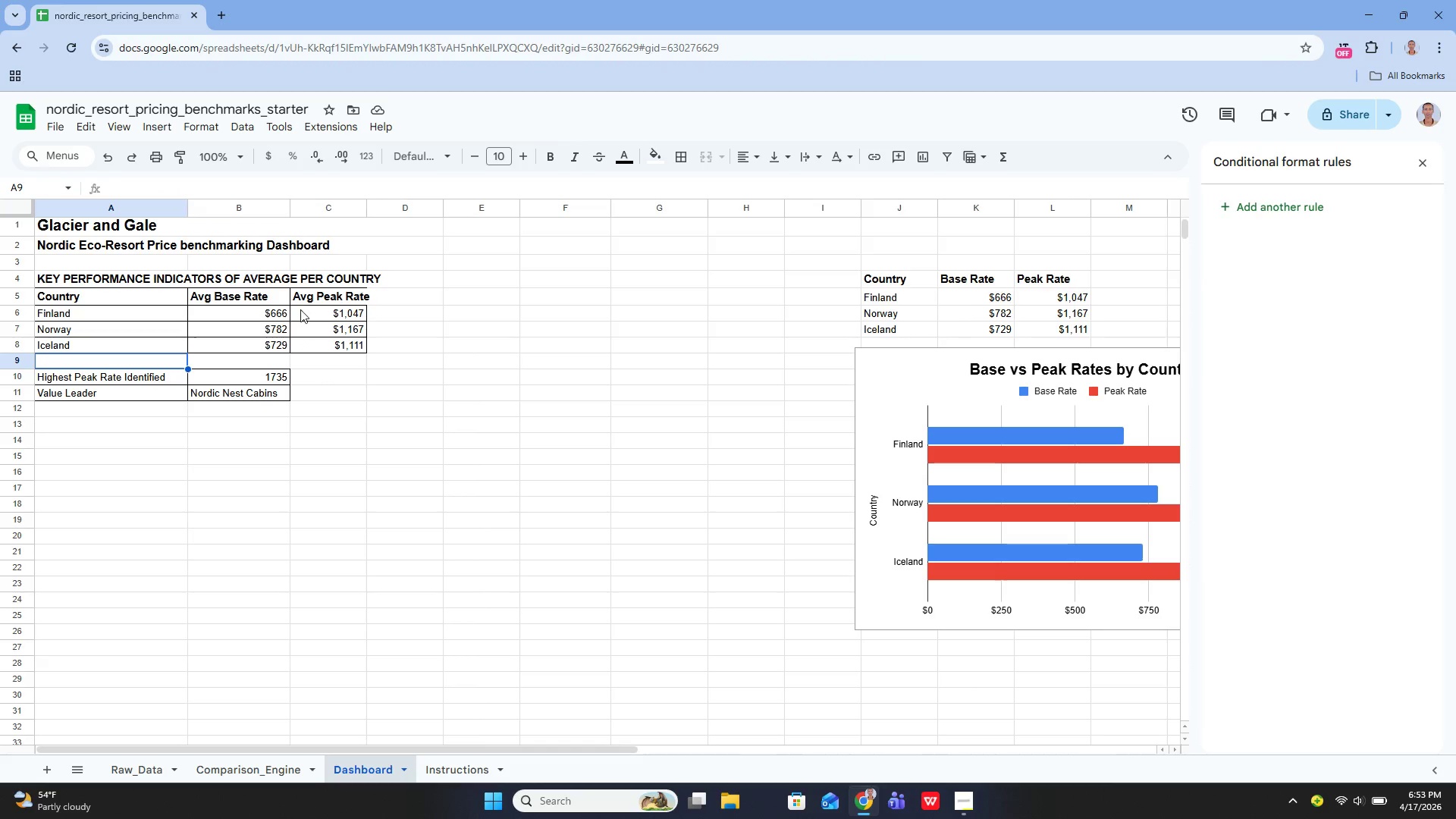 
left_click([353, 273])
 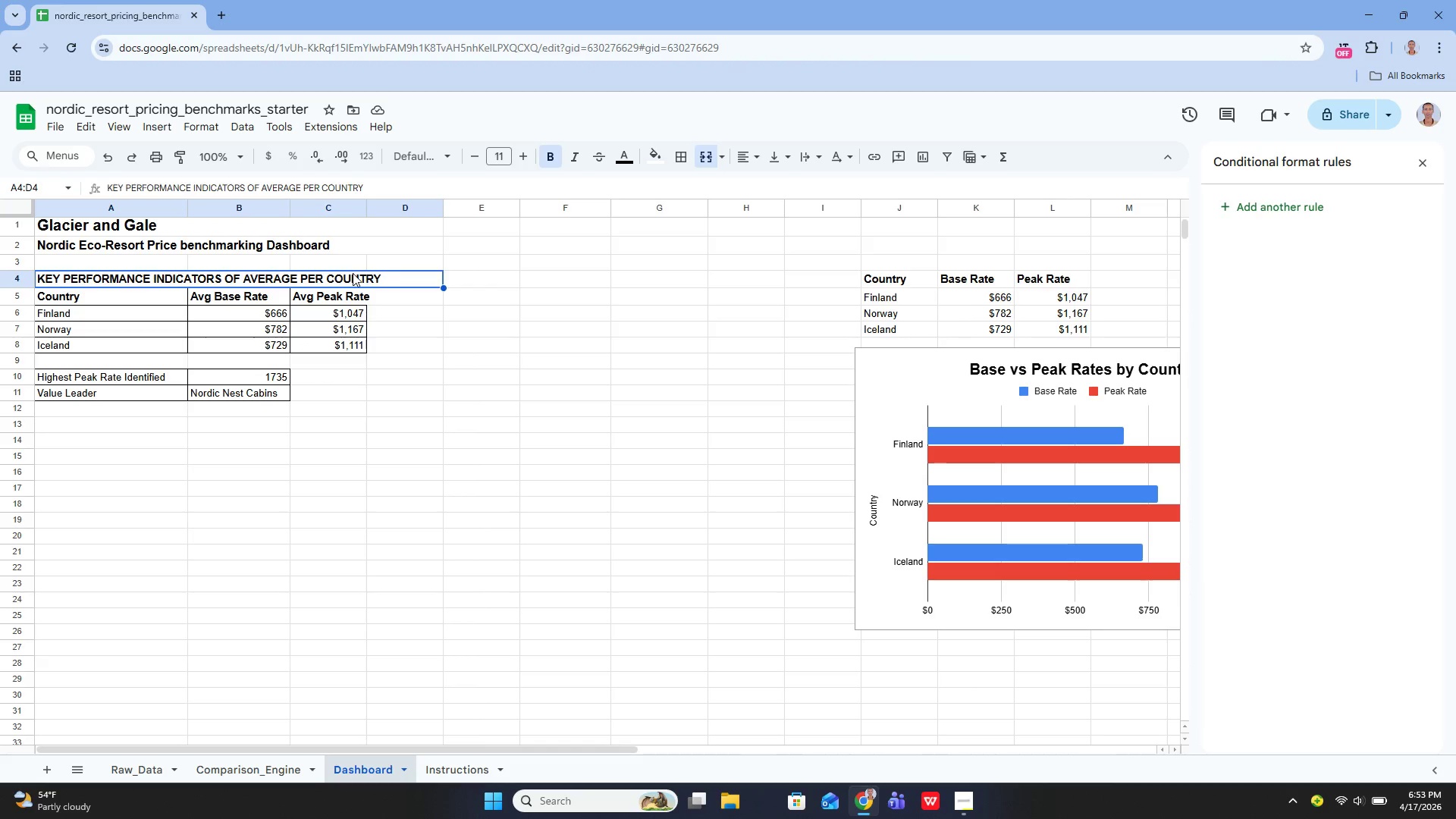 
double_click([353, 273])
 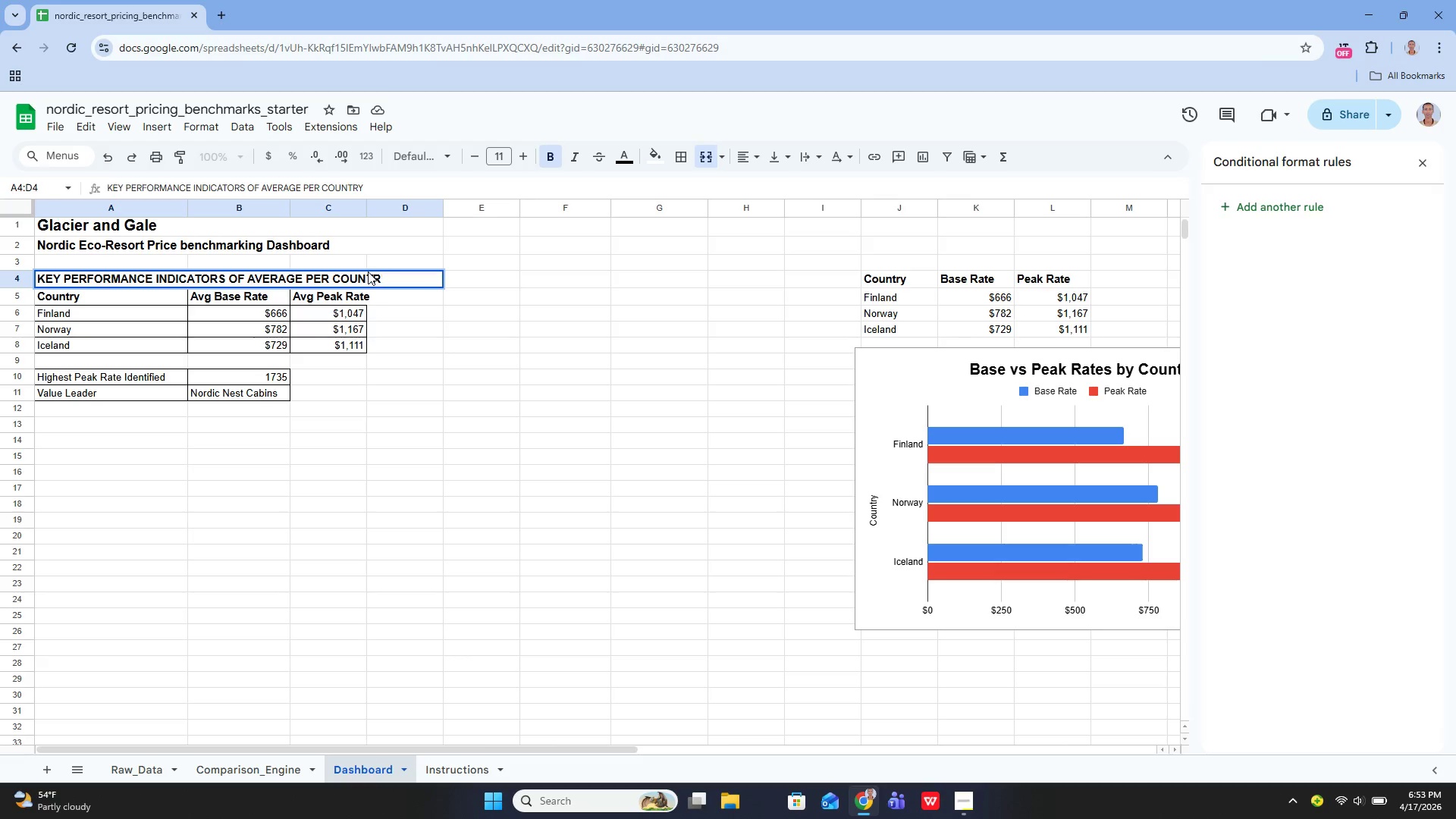 
hold_key(key=Backspace, duration=0.83)
 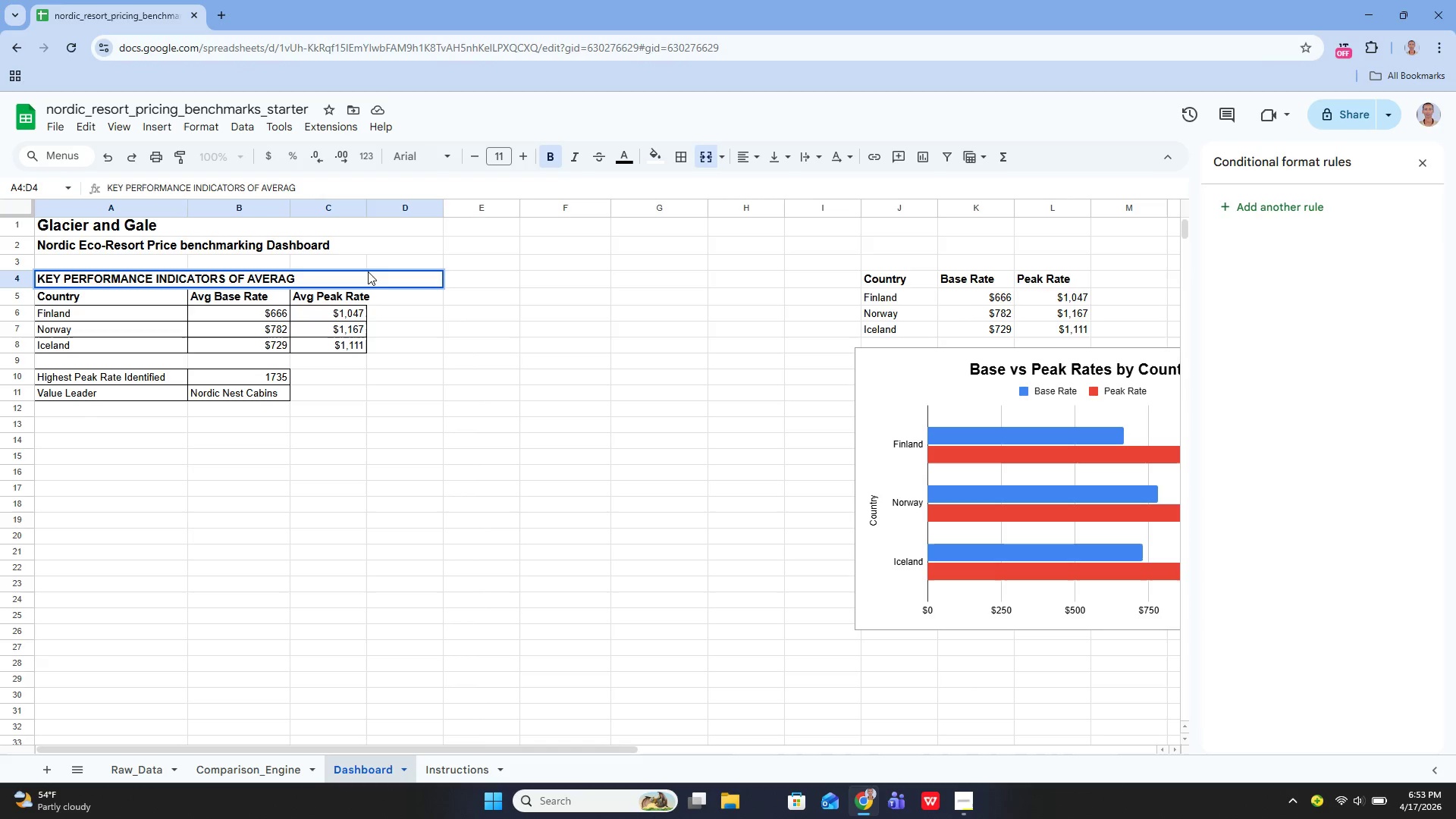 
hold_key(key=Backspace, duration=0.66)
 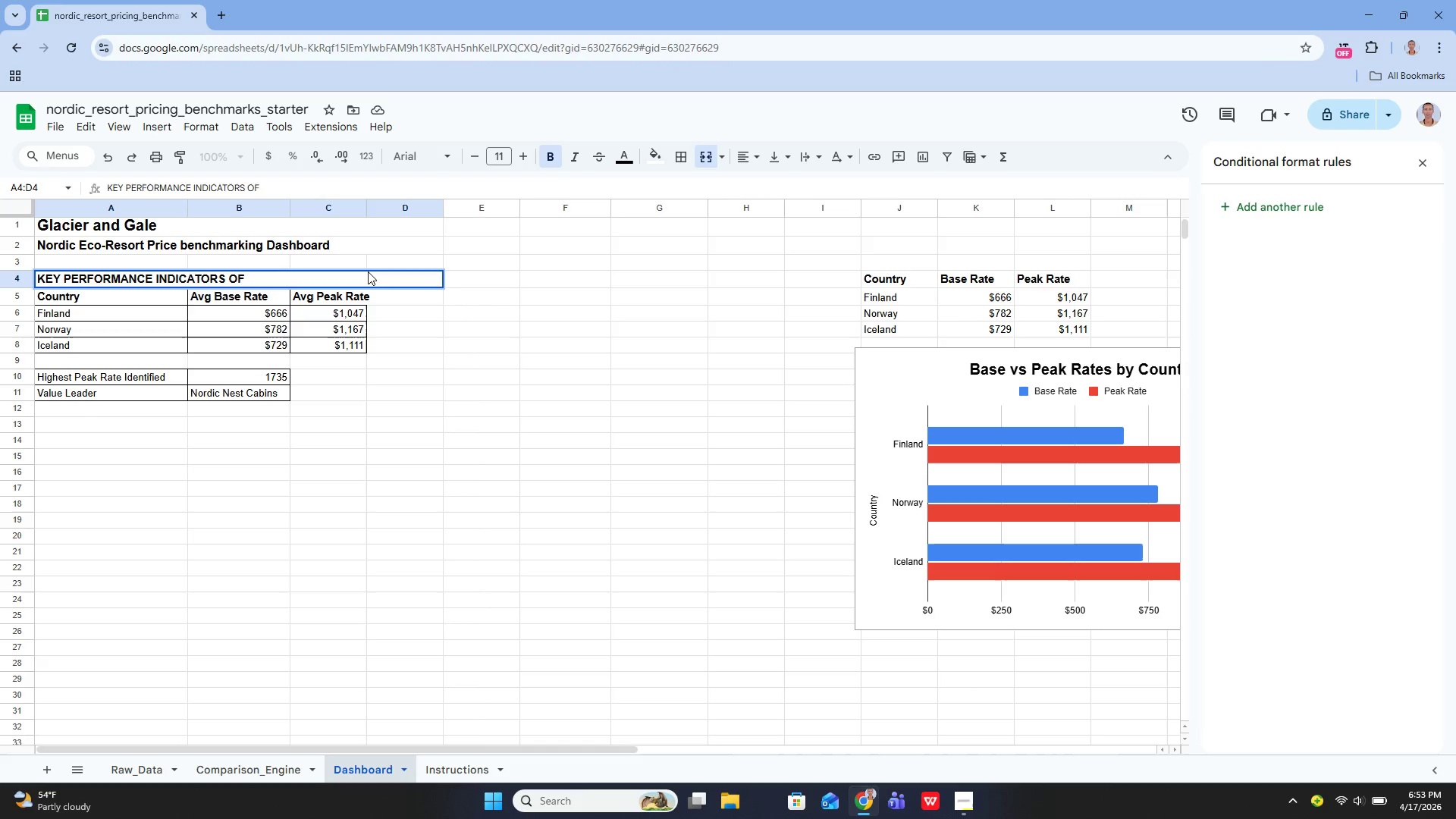 
key(Backspace)